 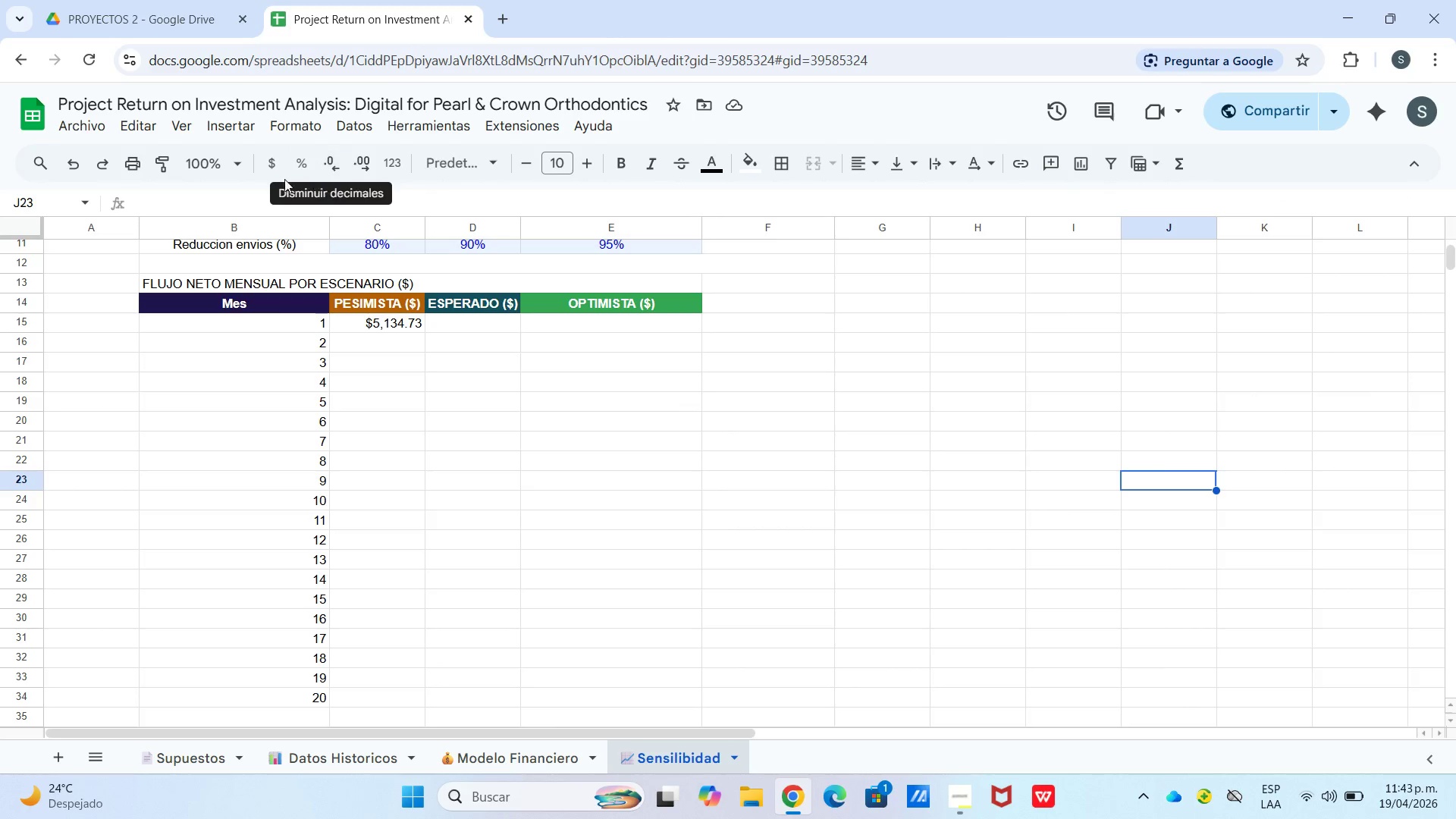 
left_click([717, 348])
 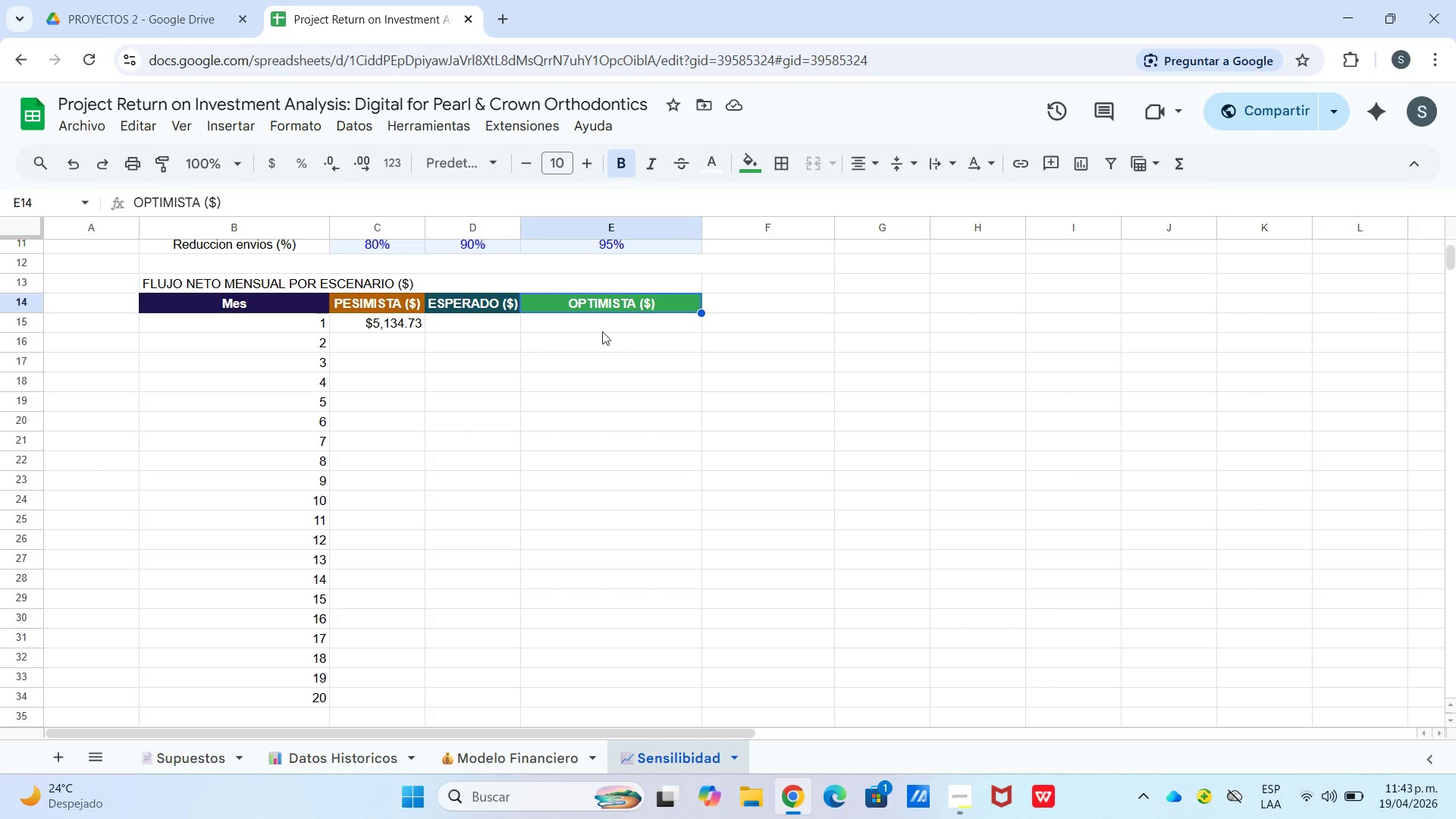 
left_click([553, 354])
 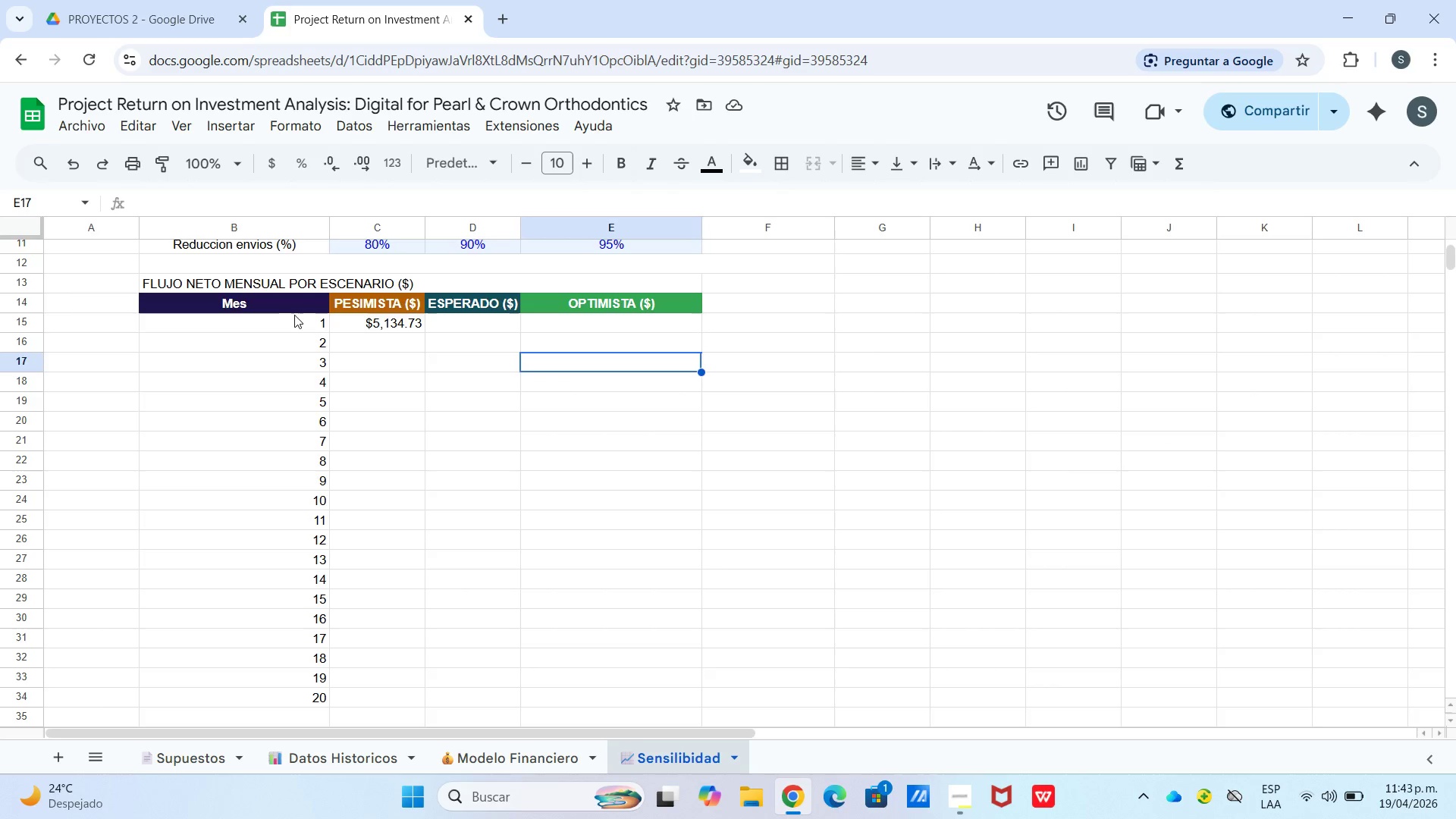 
left_click_drag(start_coordinate=[282, 312], to_coordinate=[303, 688])
 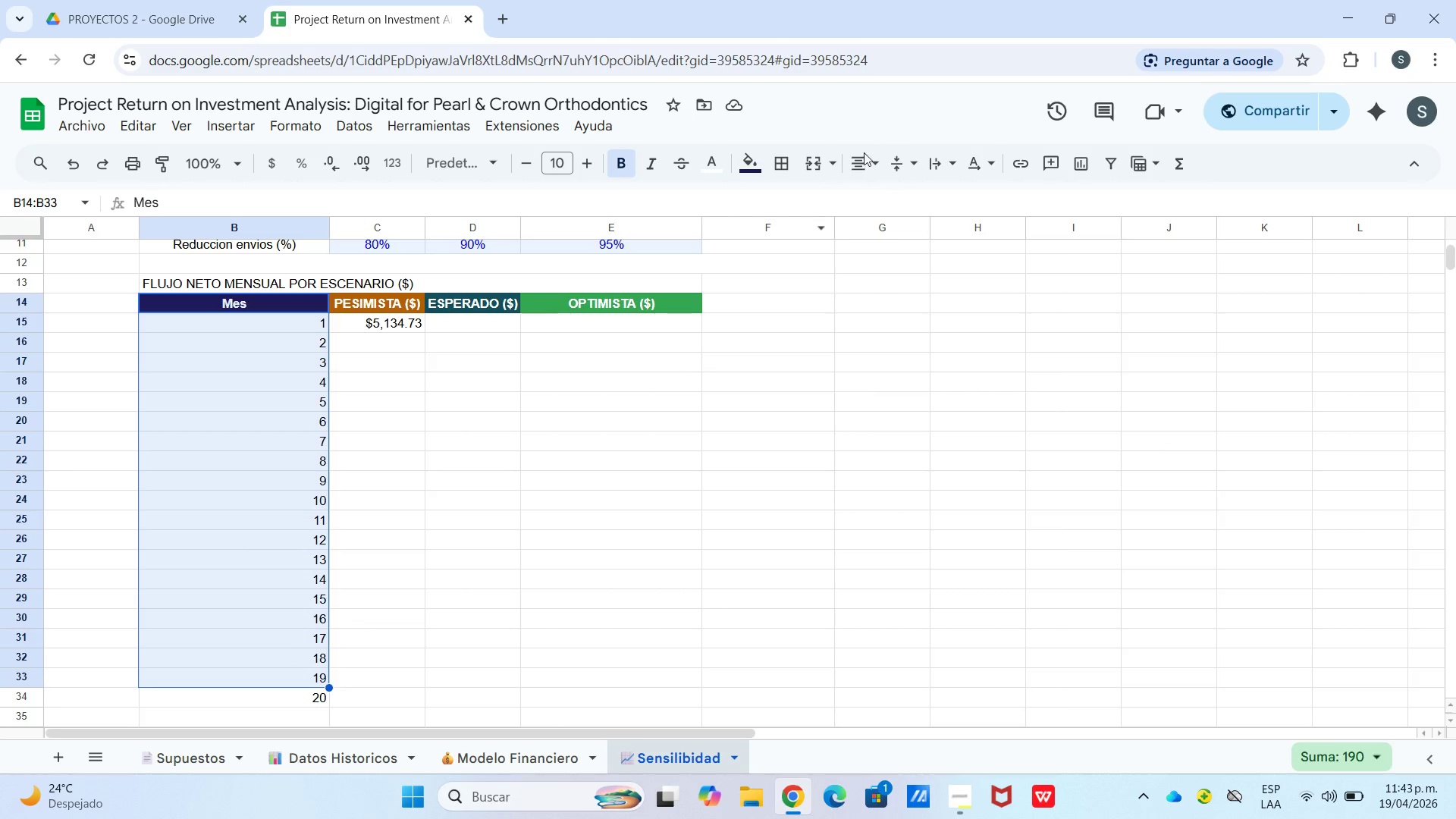 
left_click([864, 161])
 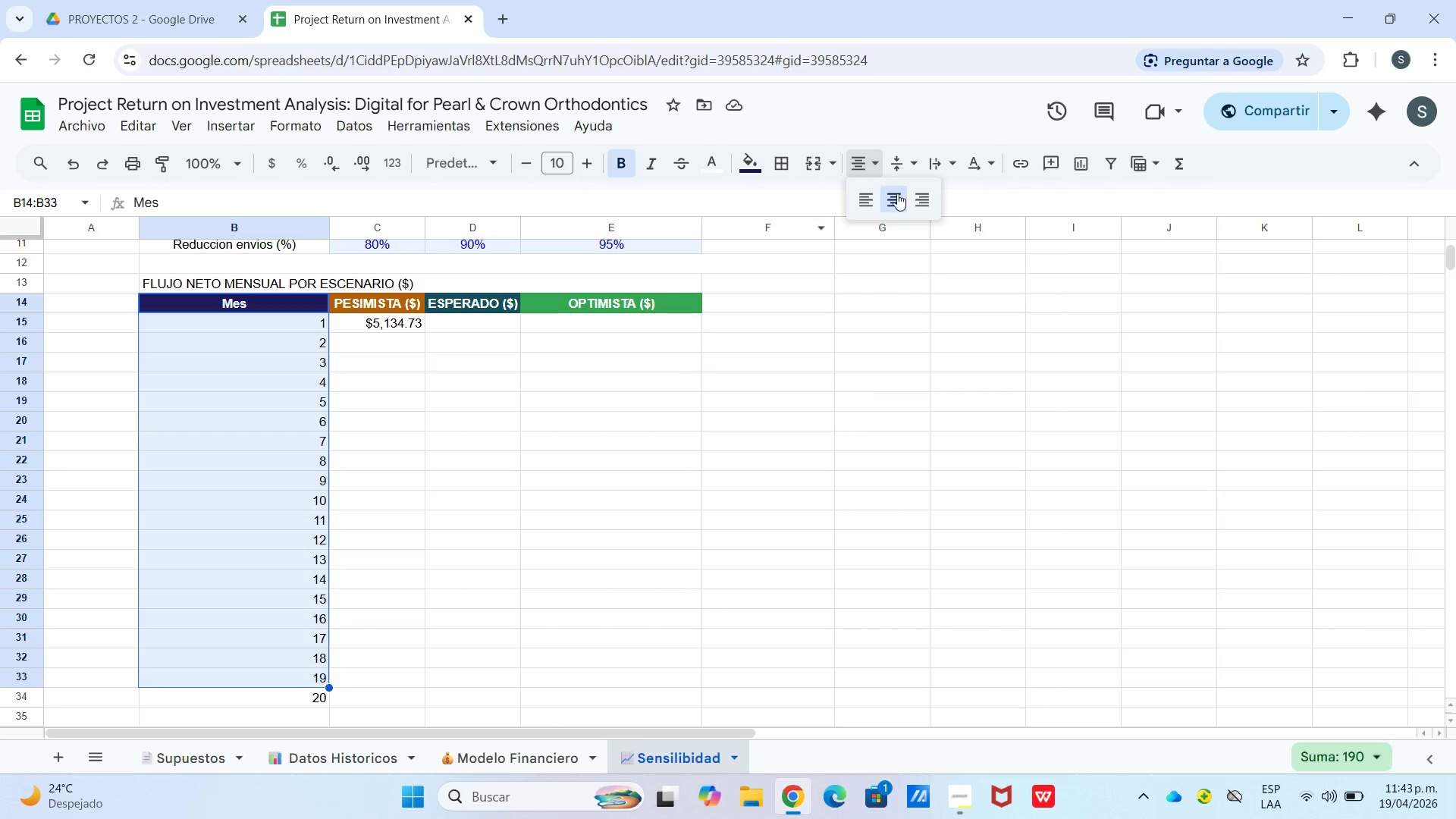 
left_click([899, 196])
 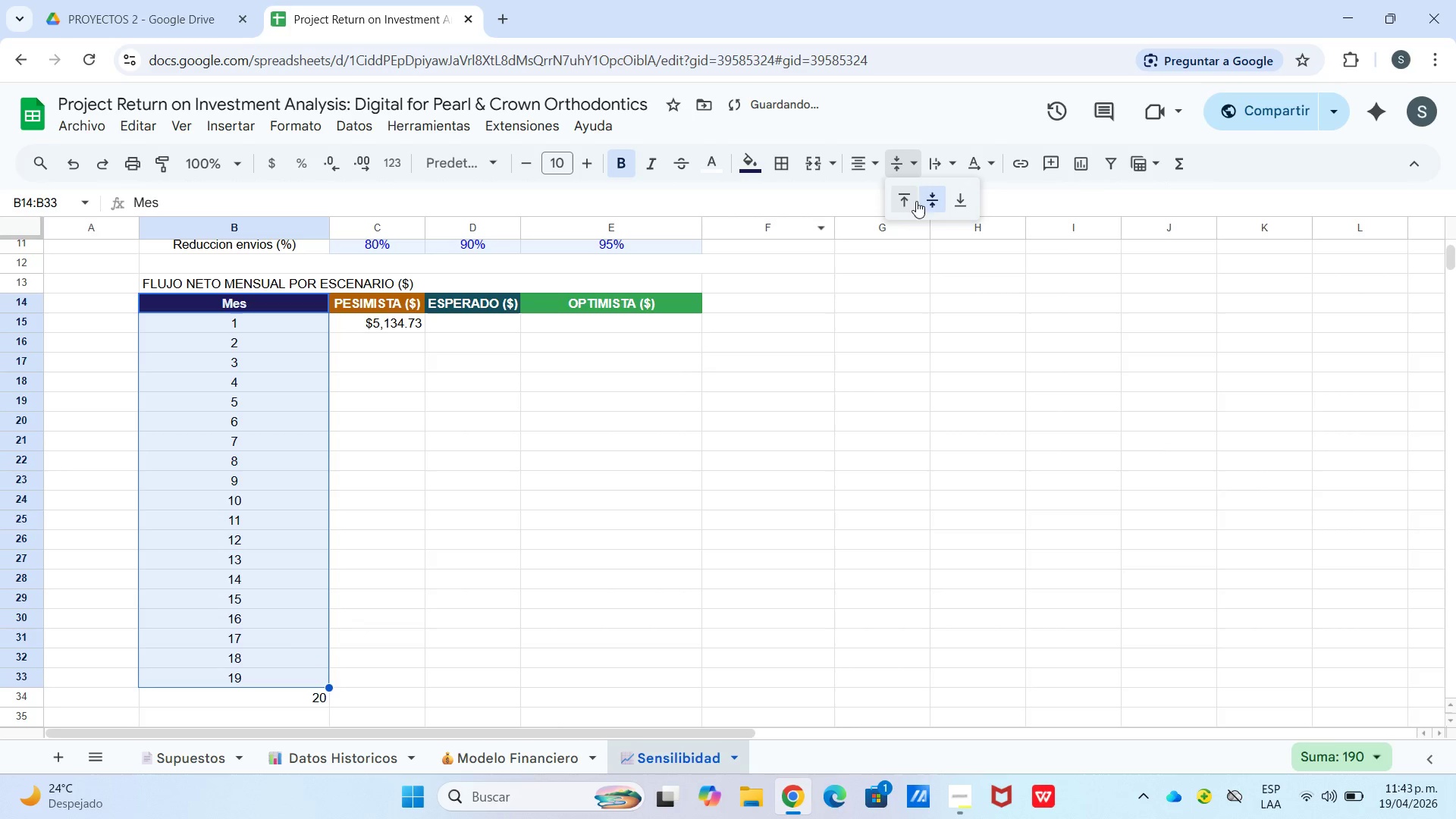 
left_click([930, 196])
 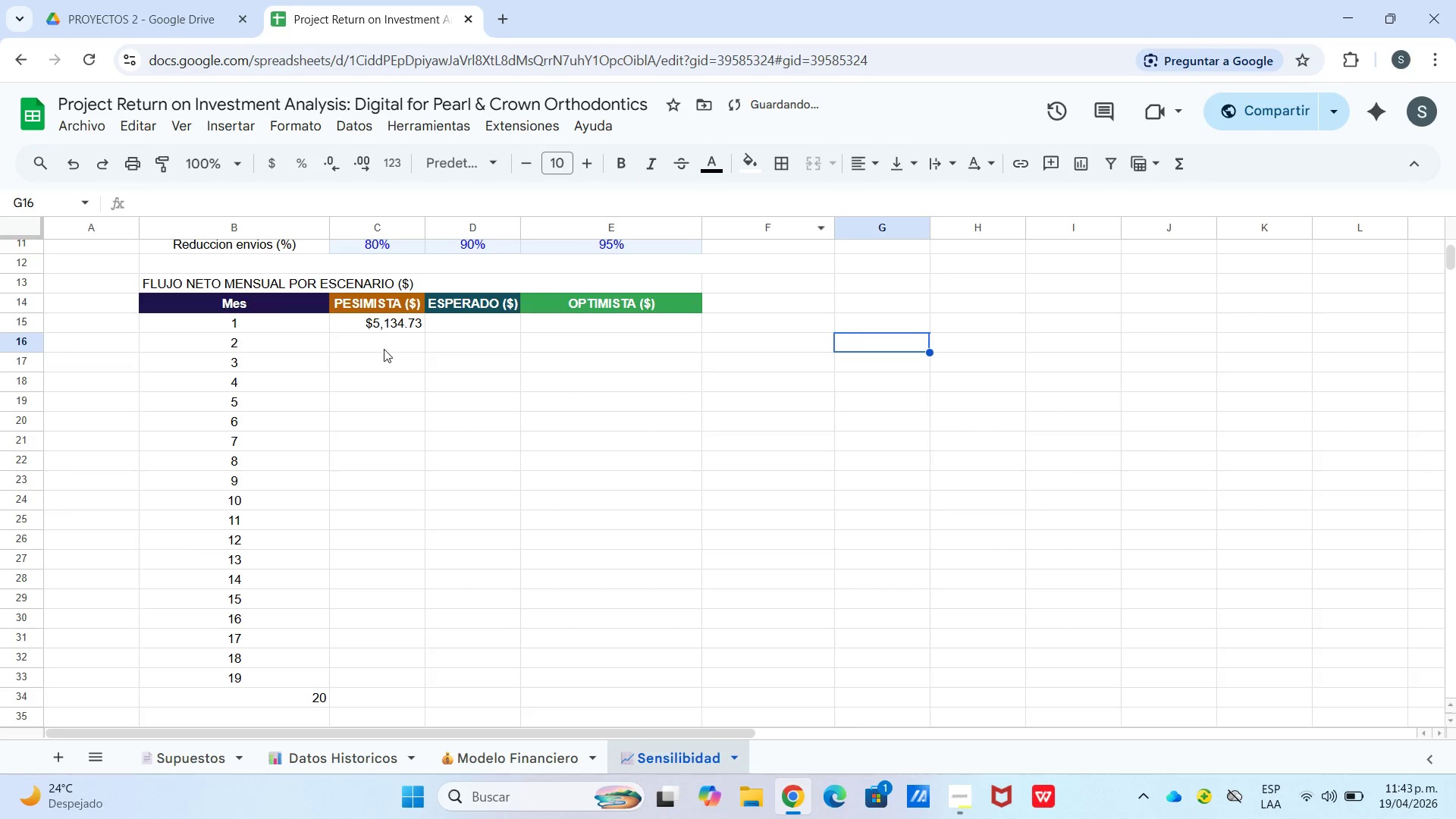 
double_click([387, 349])
 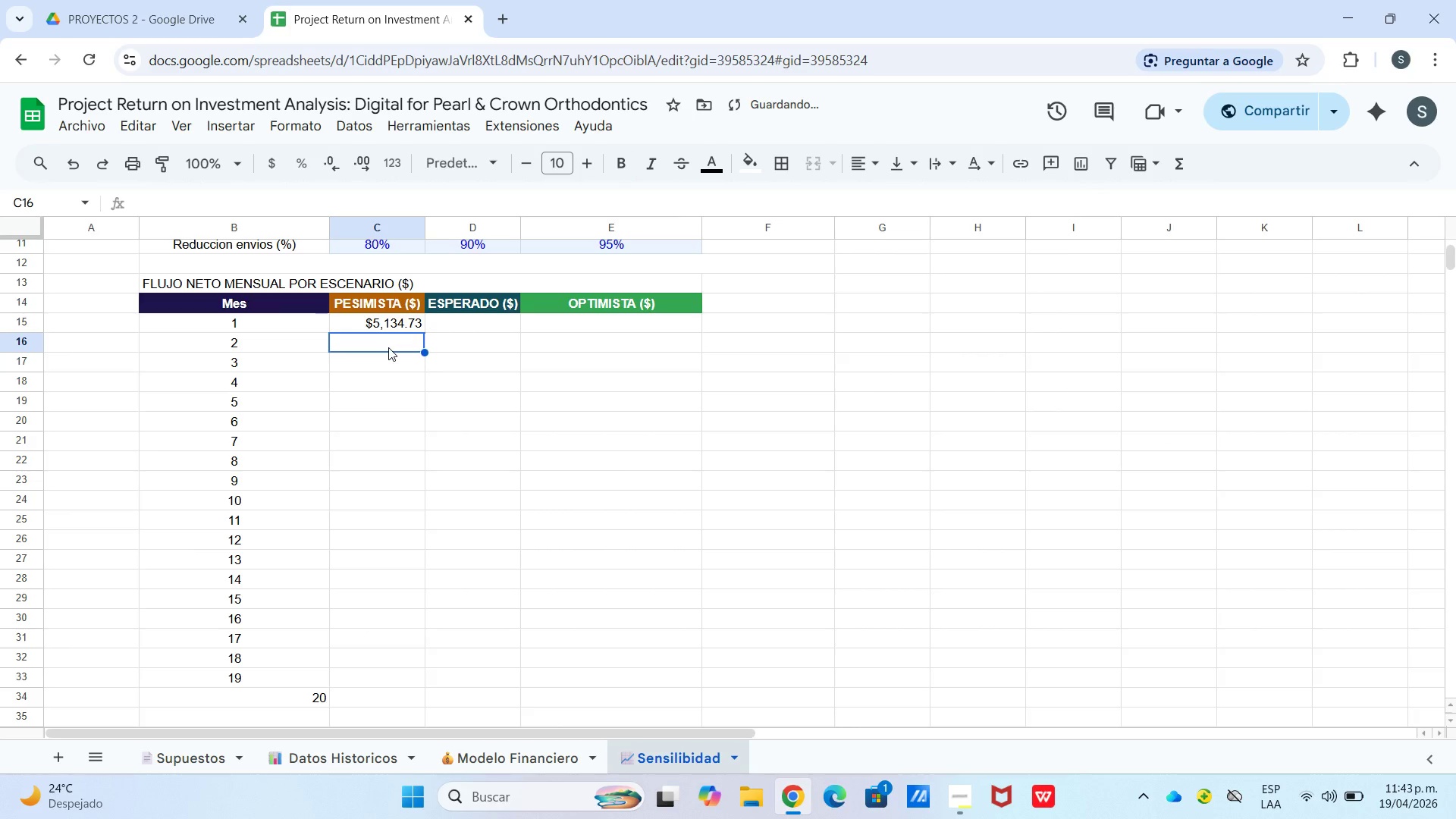 
double_click([388, 350])
 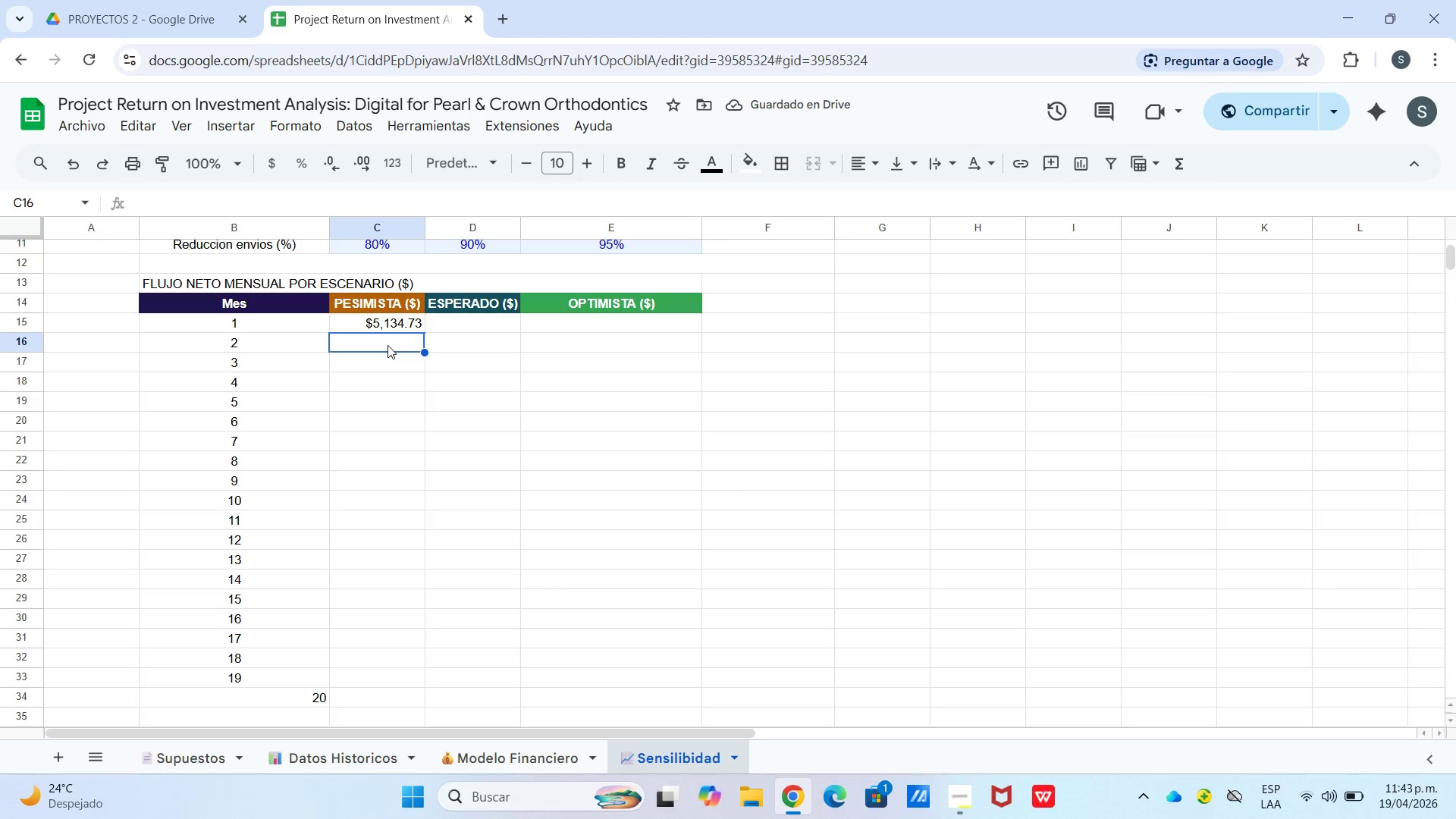 
double_click([388, 345])
 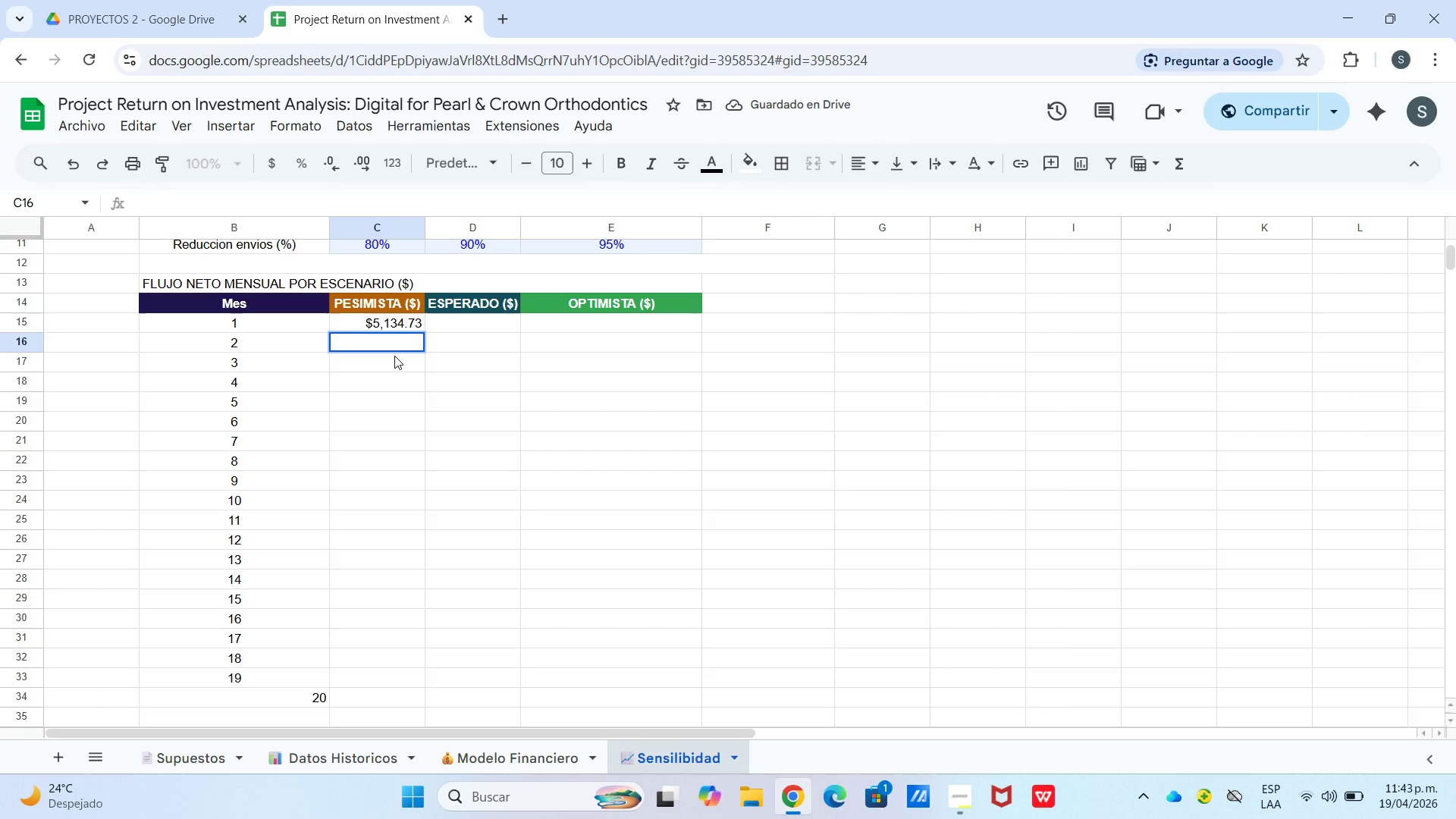 
left_click([394, 356])
 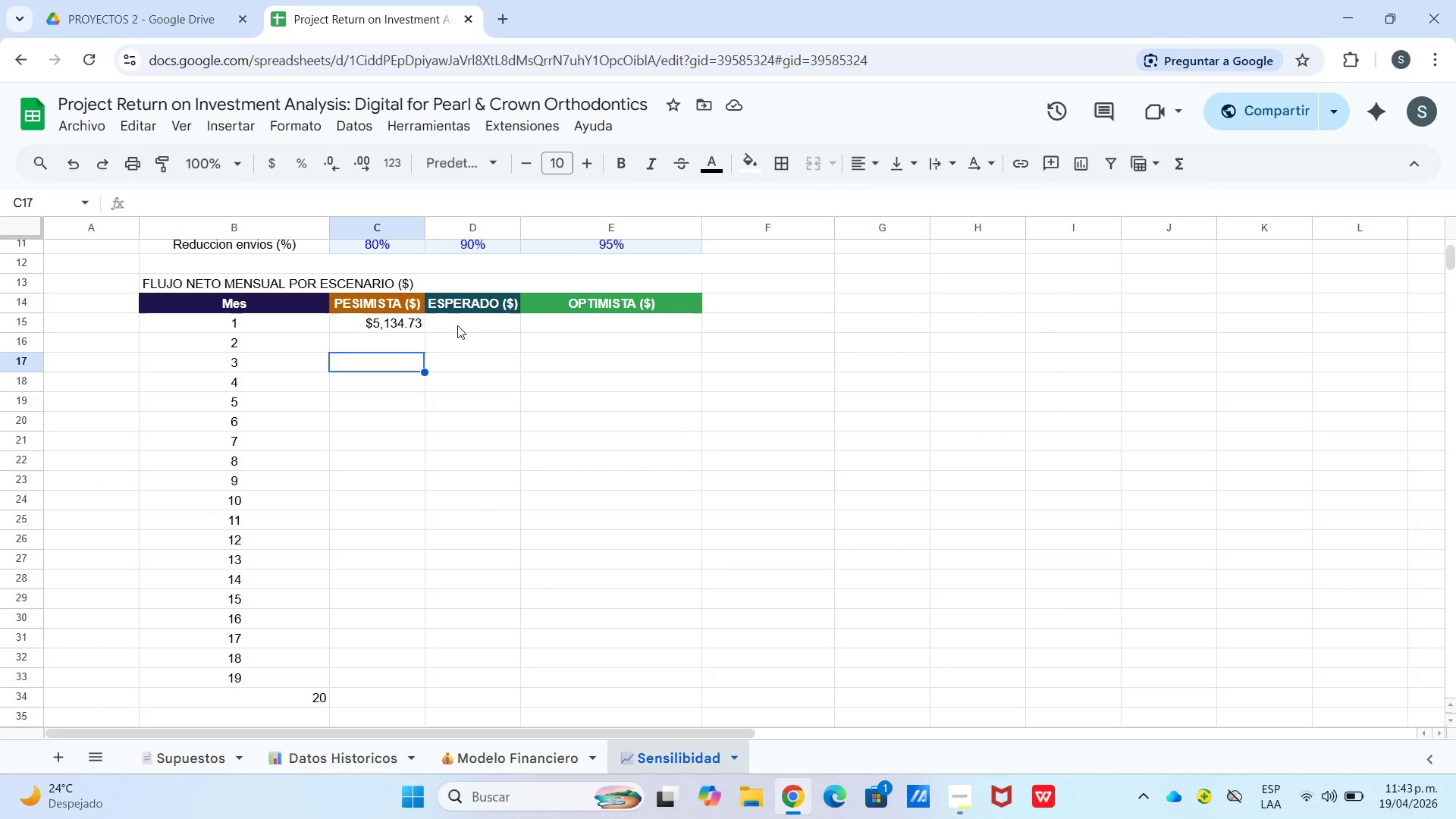 
left_click([458, 322])
 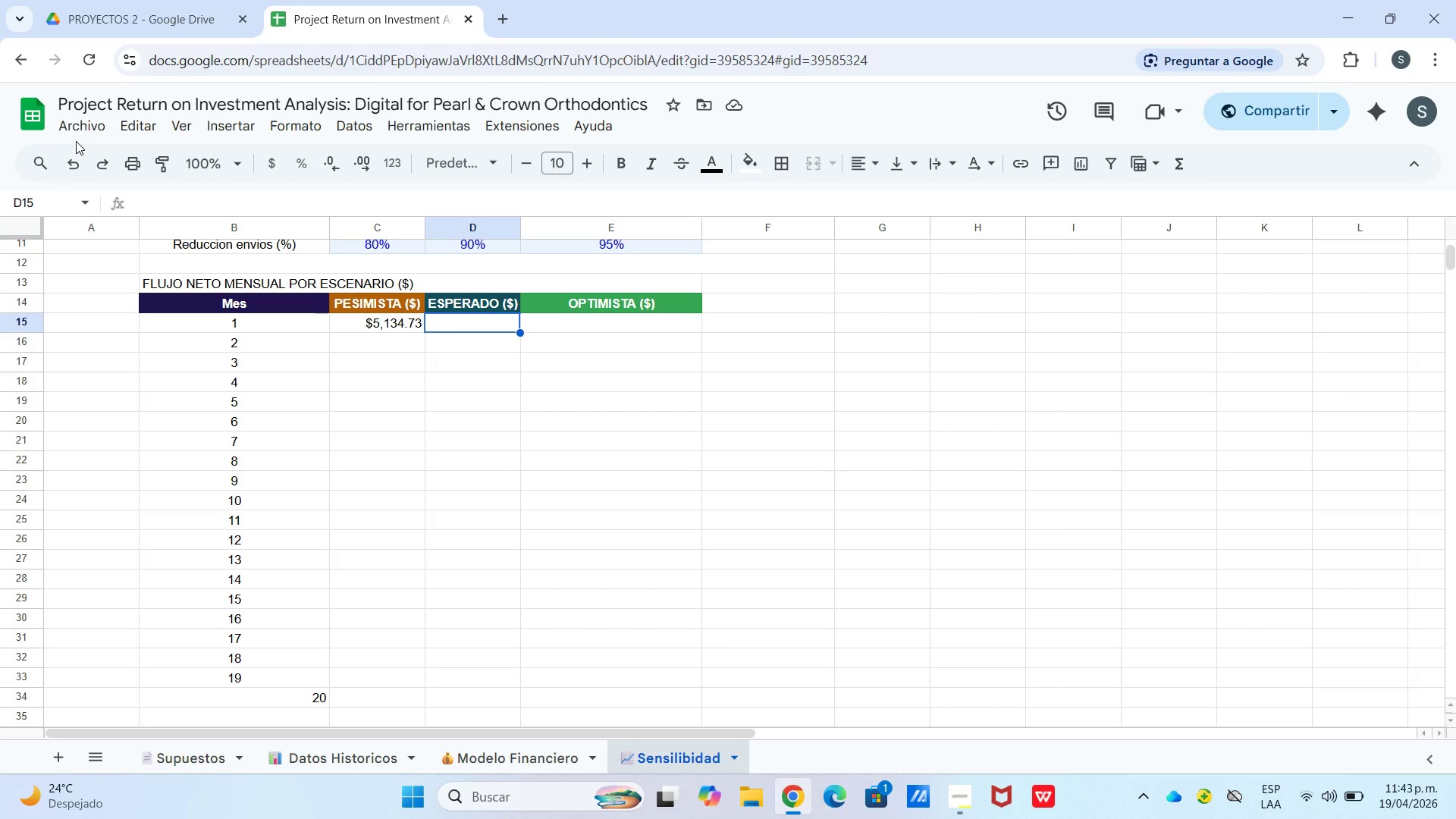 
double_click([80, 126])
 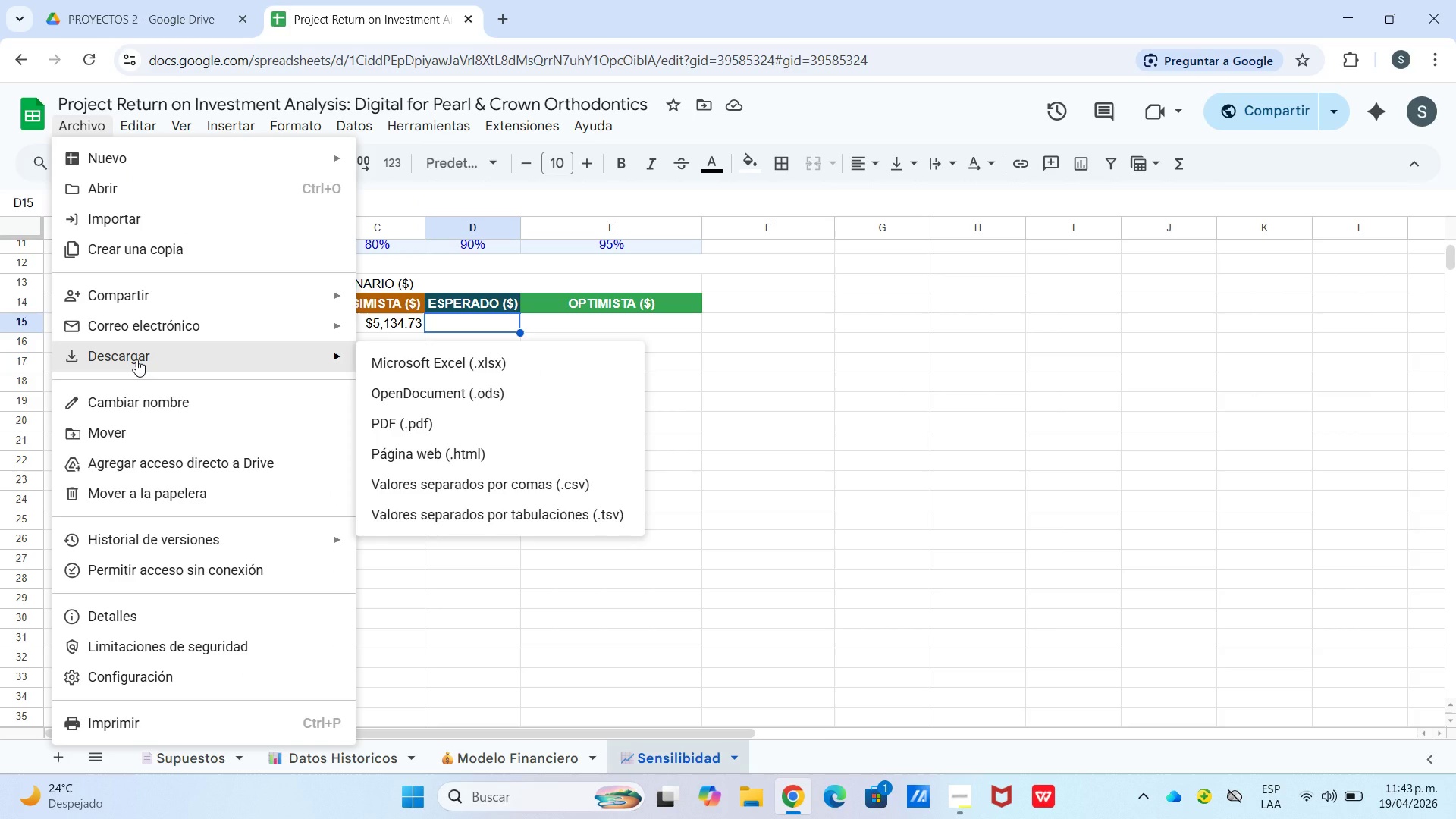 
left_click([431, 356])
 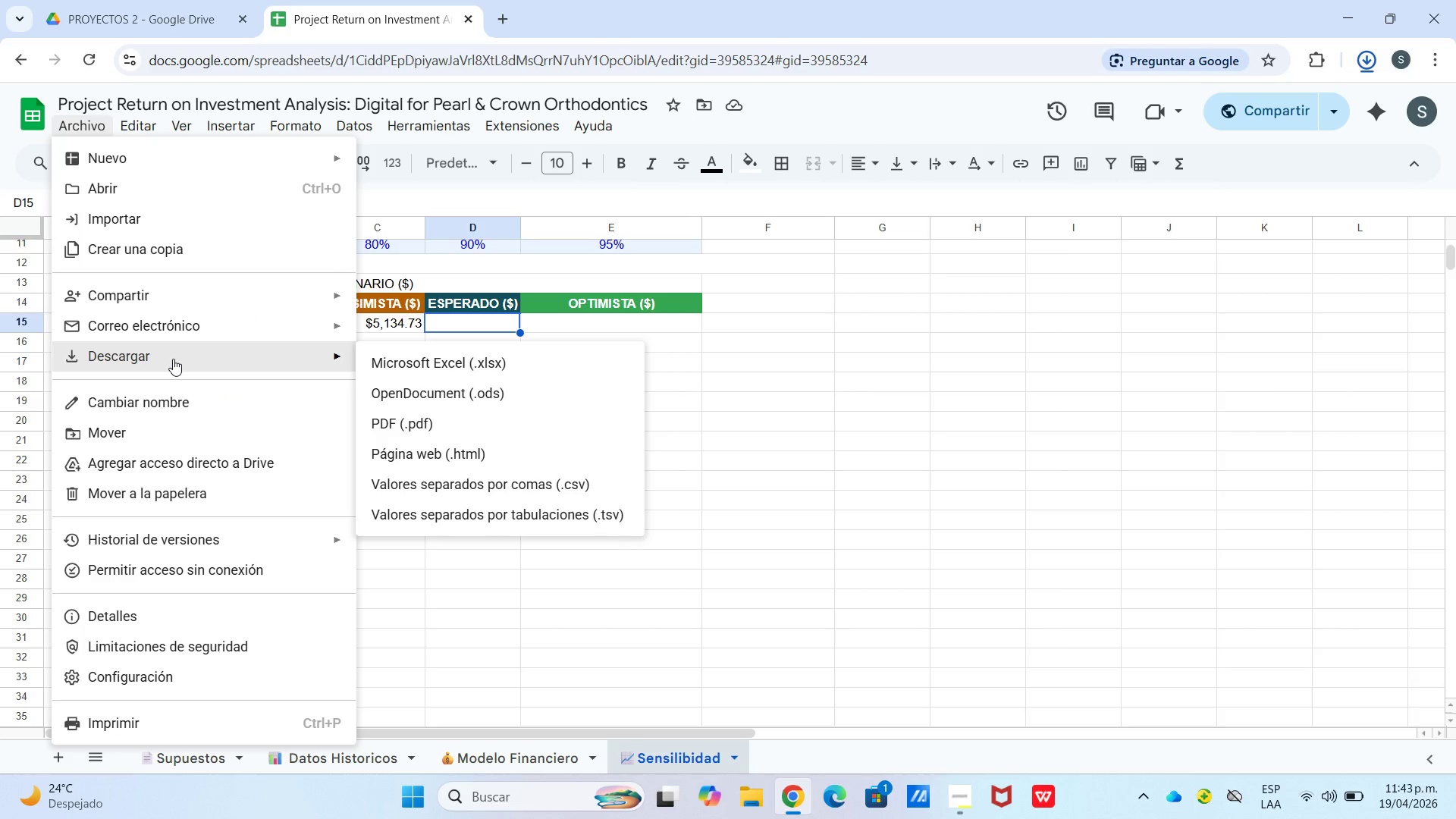 
left_click([394, 410])
 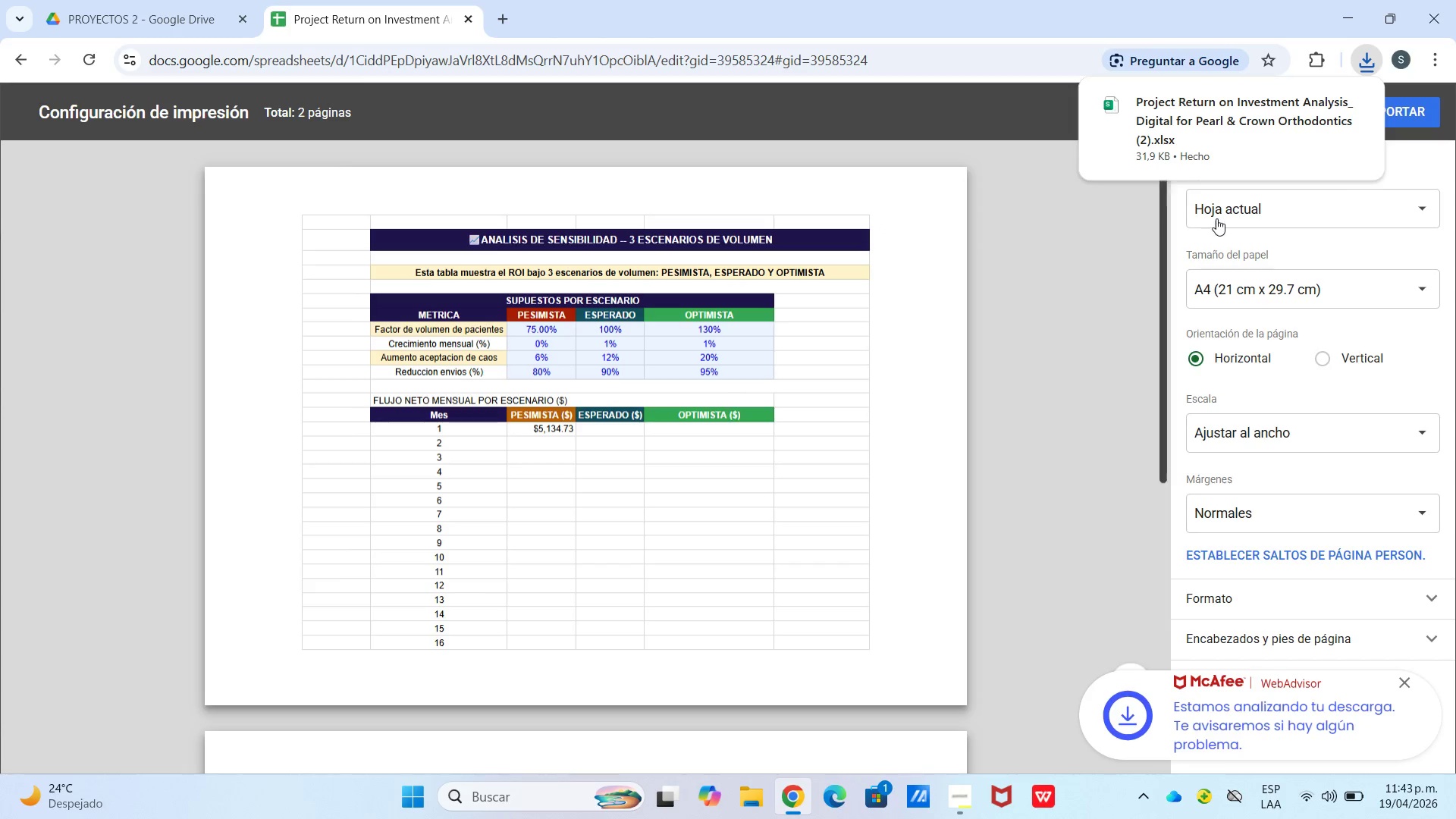 
left_click([1307, 209])
 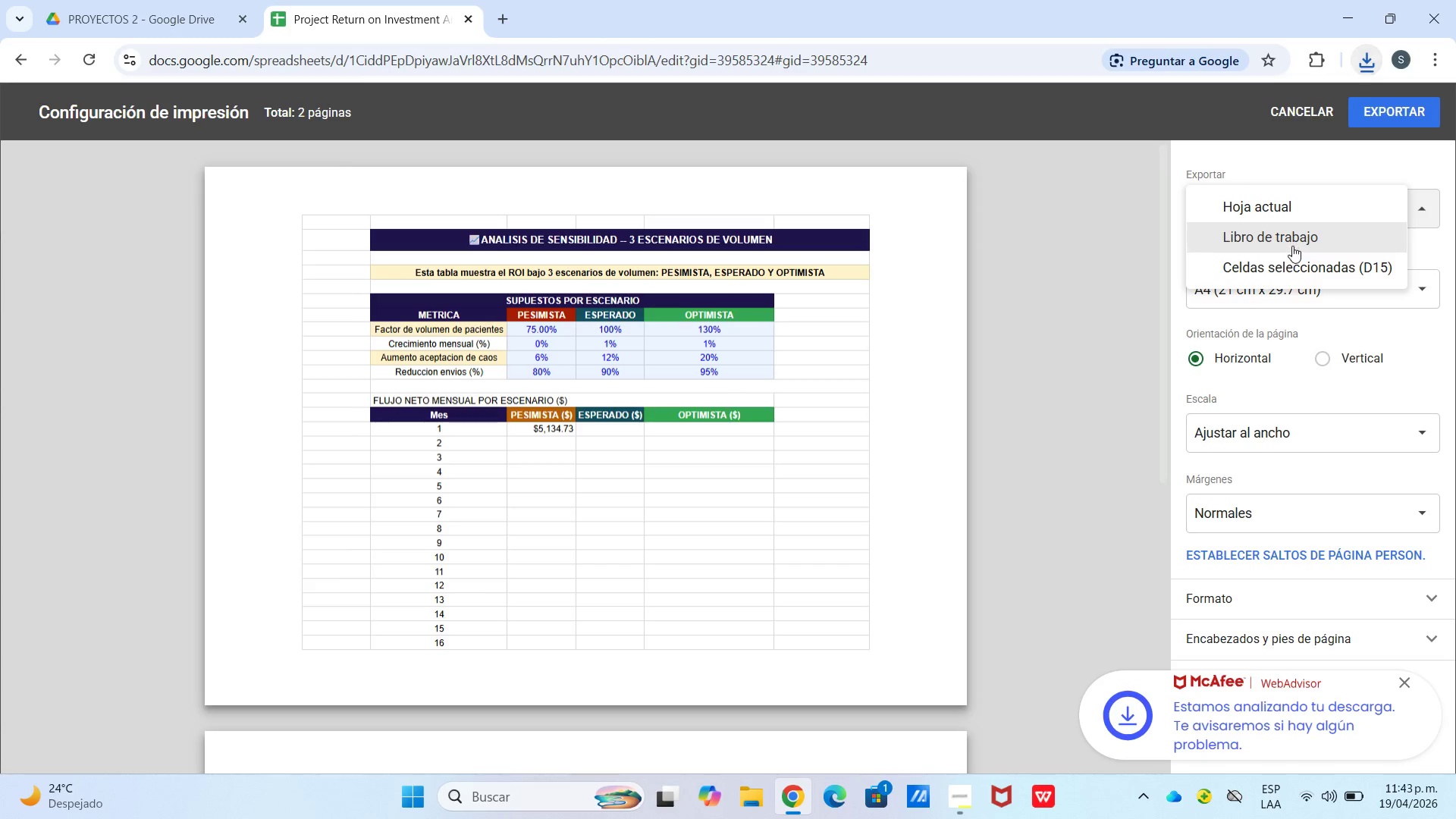 
left_click([1292, 246])
 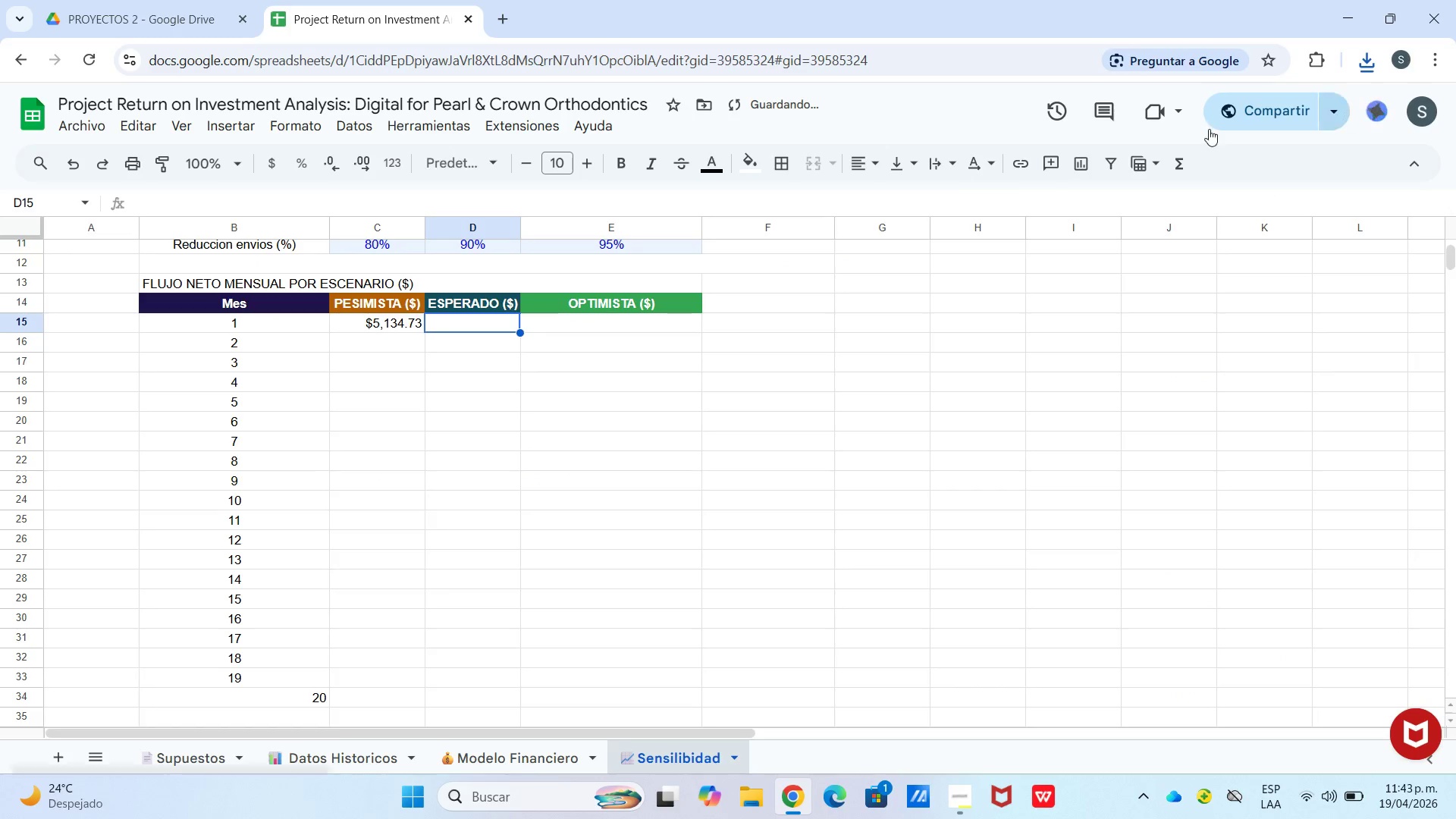 
left_click([105, 126])
 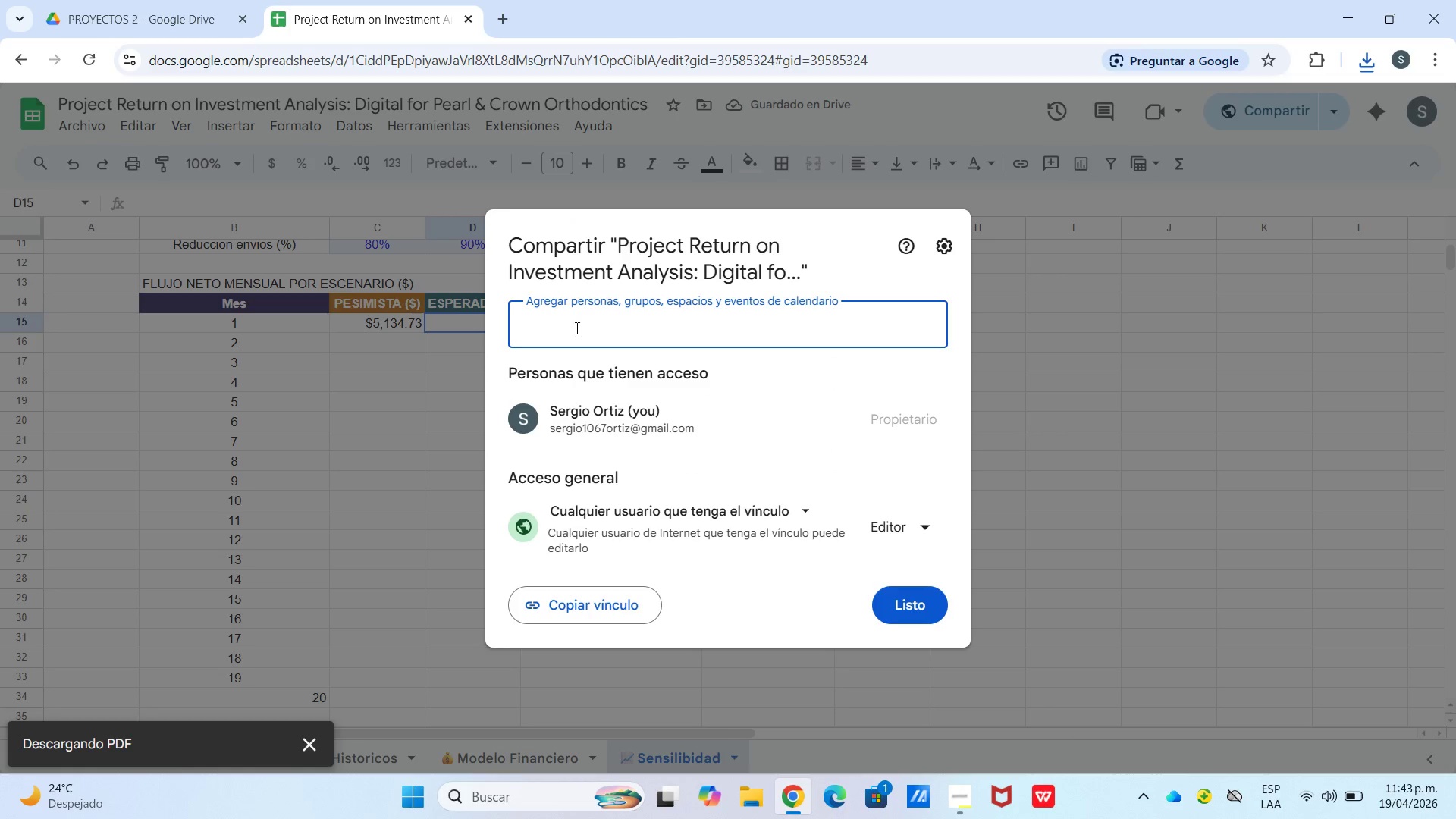 
left_click_drag(start_coordinate=[545, 591], to_coordinate=[551, 592])
 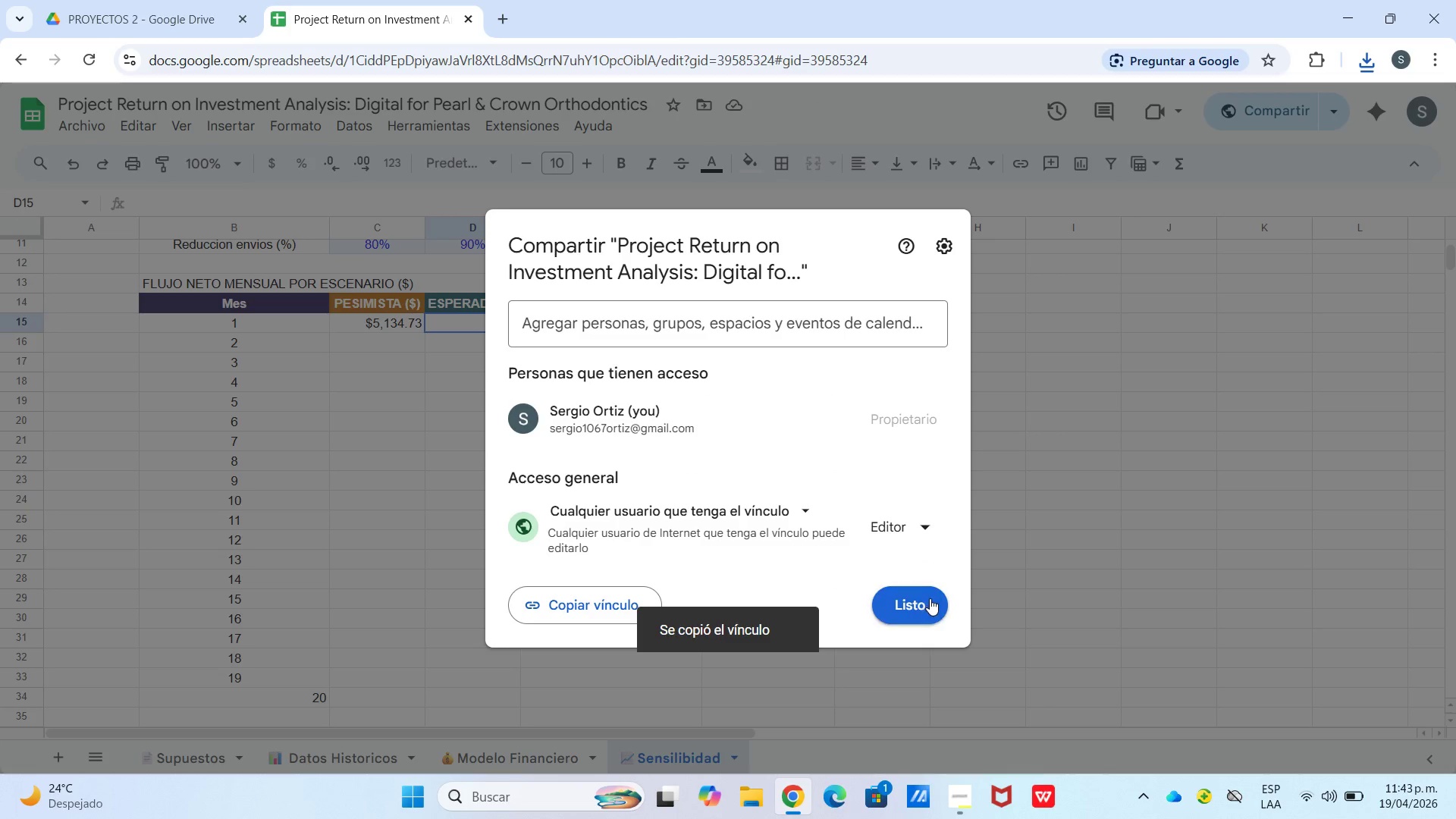 
left_click([930, 600])
 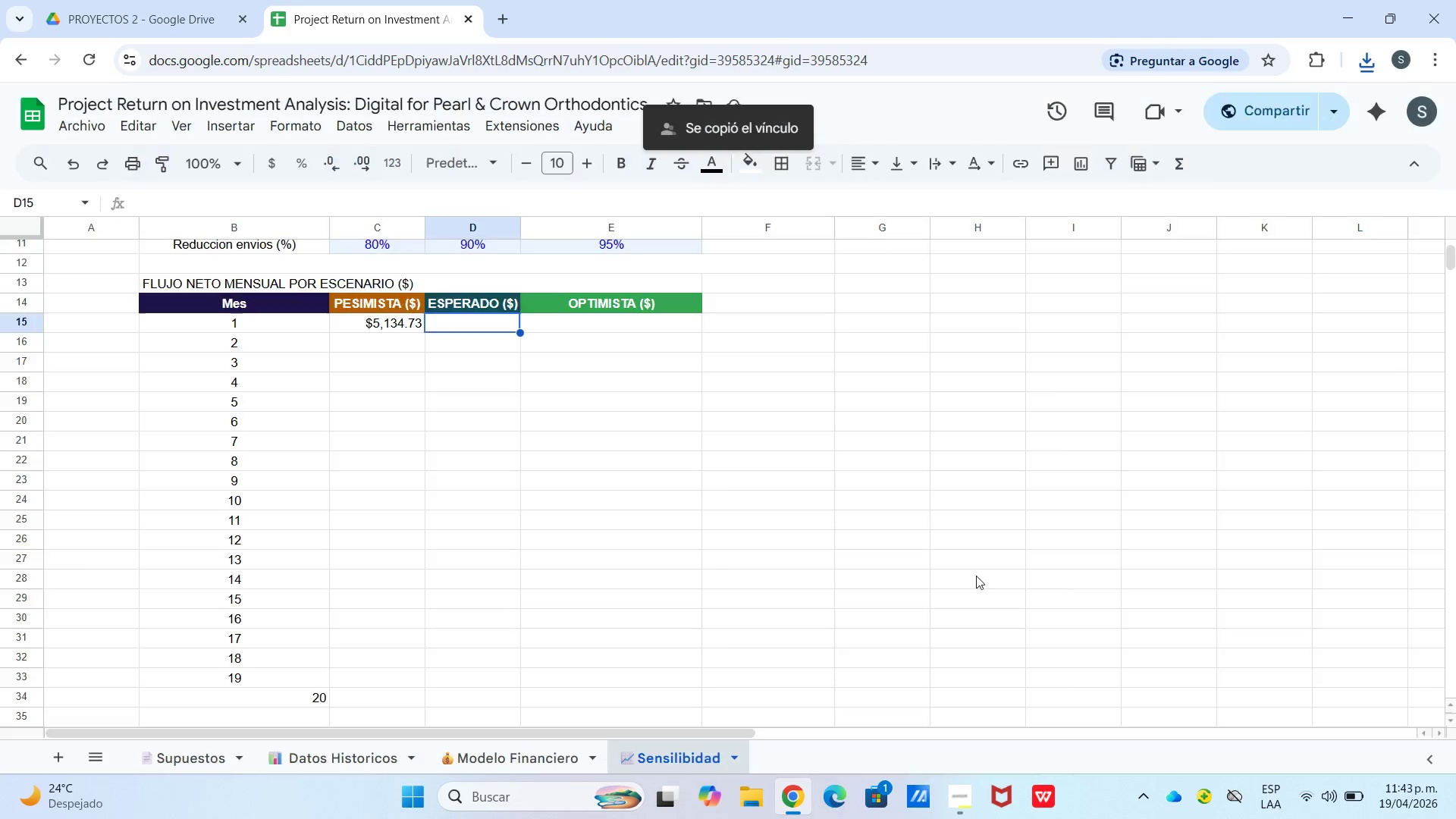 
left_click([976, 576])
 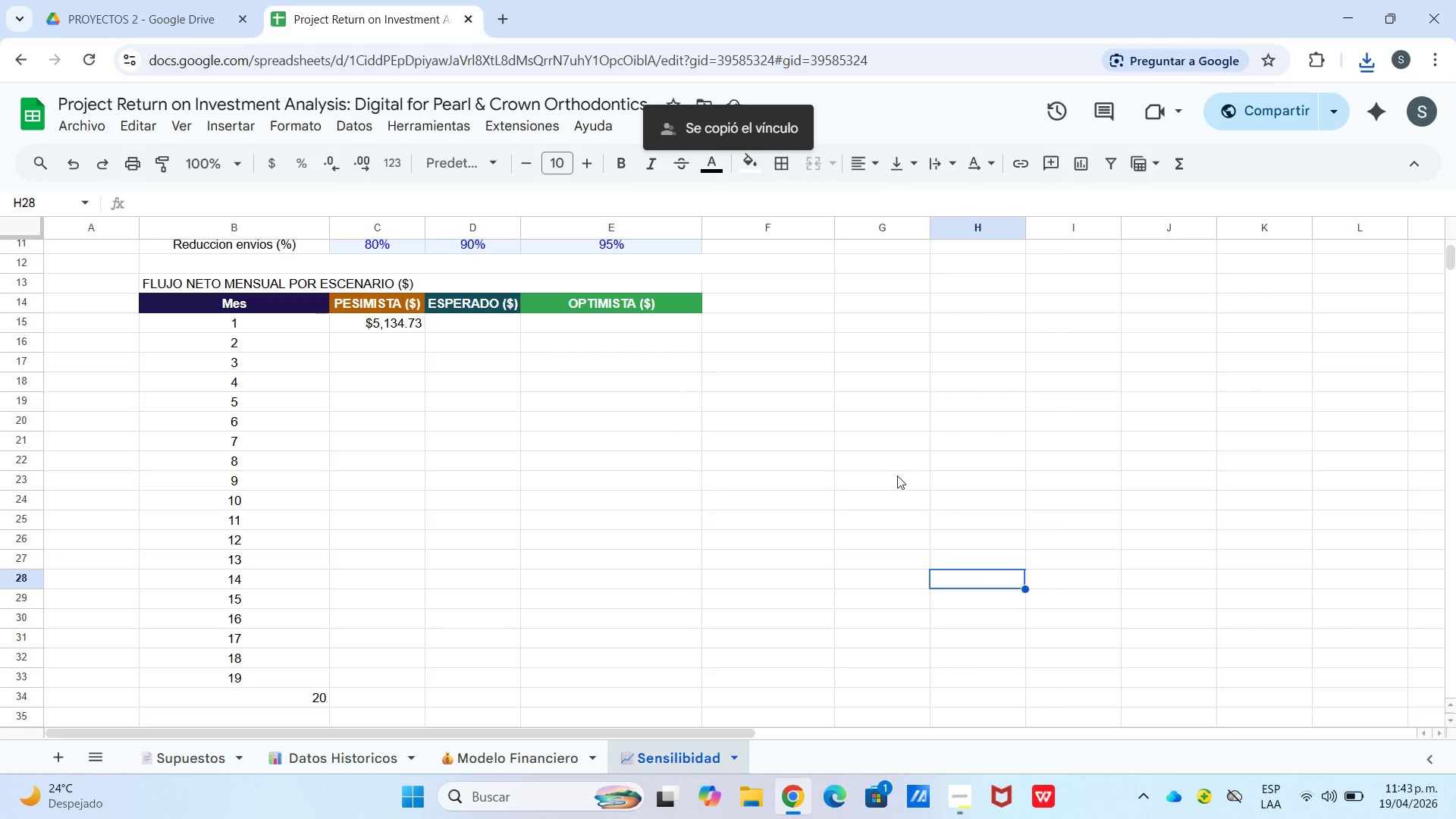 
left_click_drag(start_coordinate=[893, 474], to_coordinate=[881, 473])
 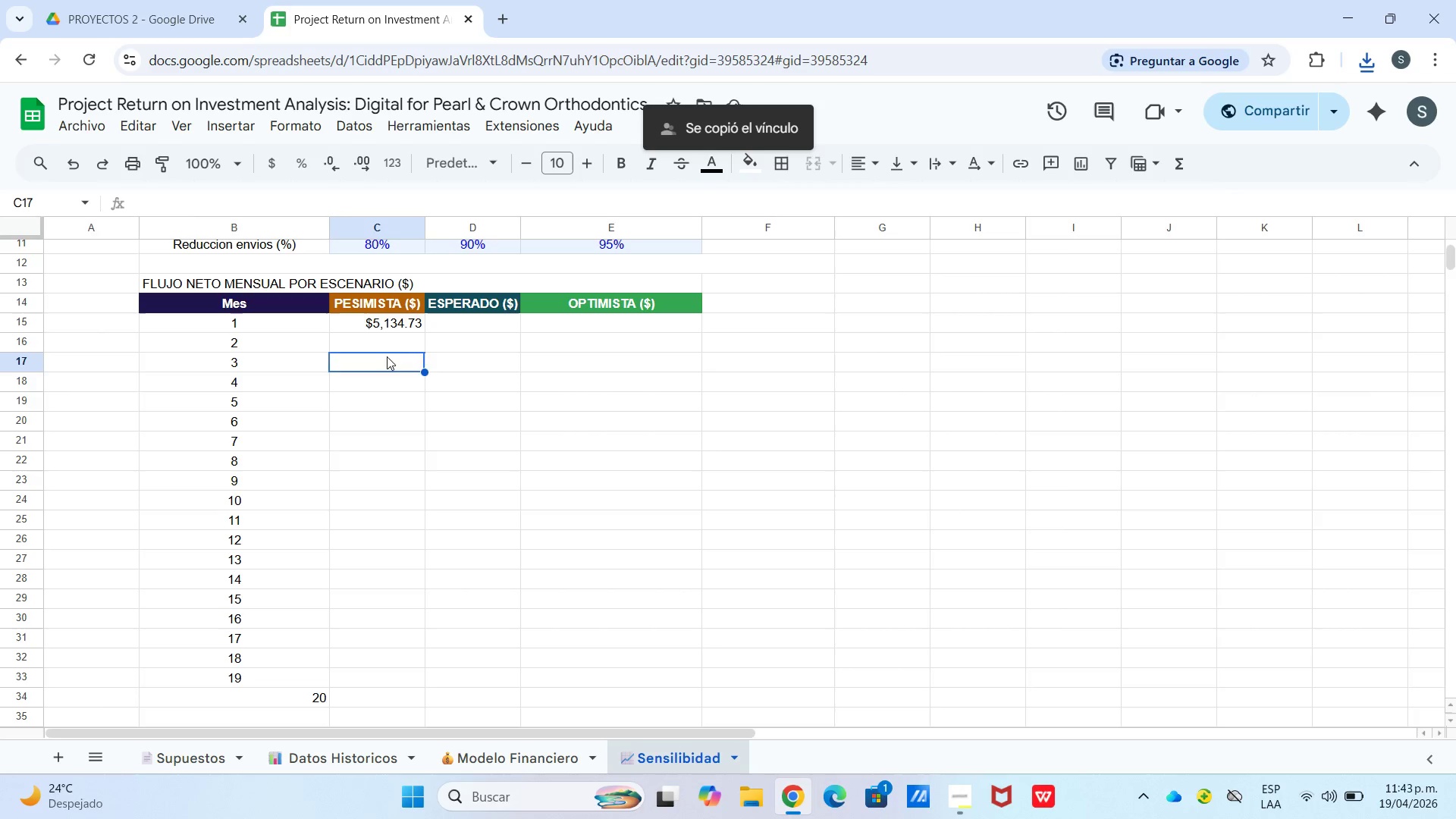 
left_click([387, 347])
 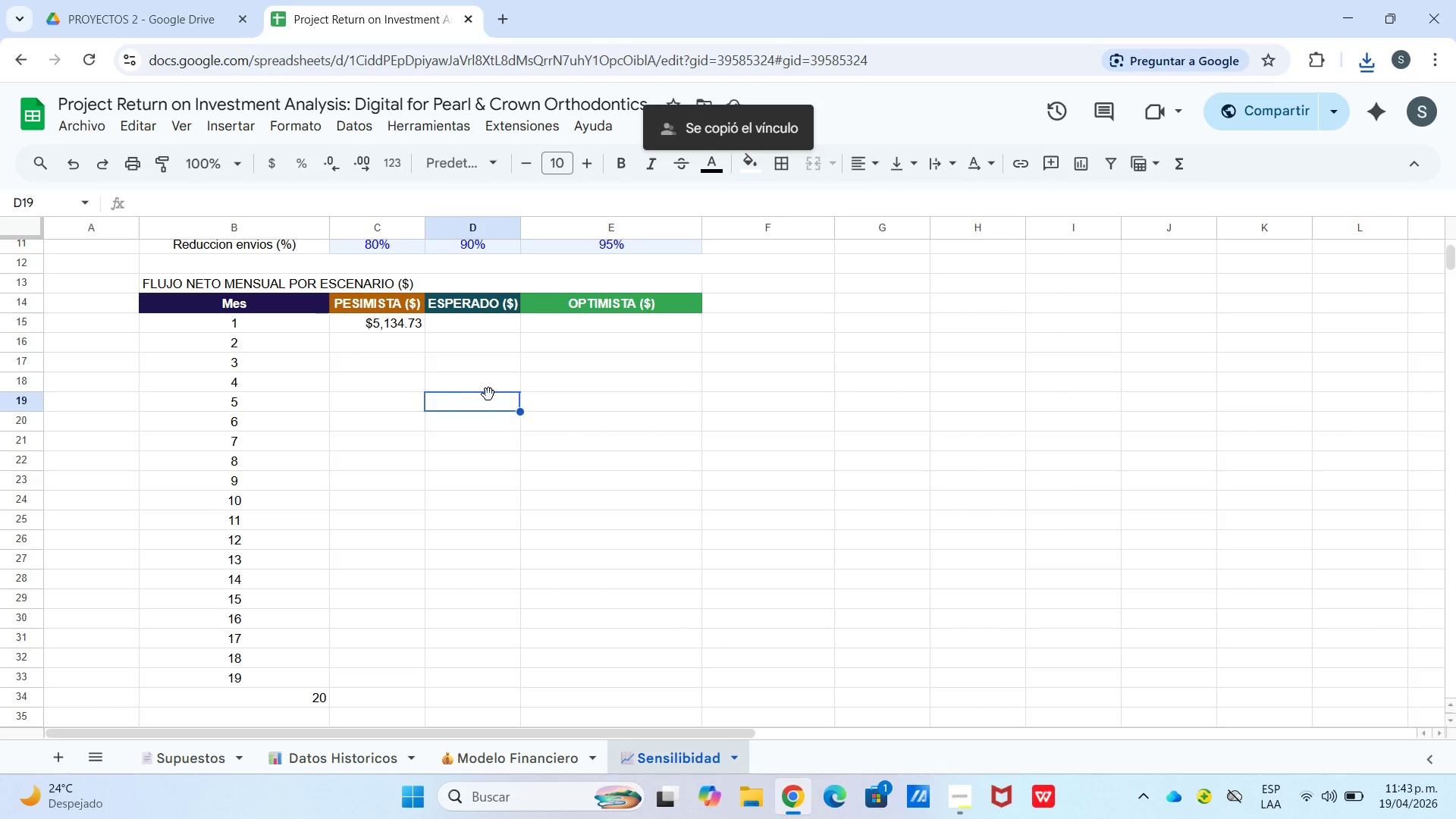 